 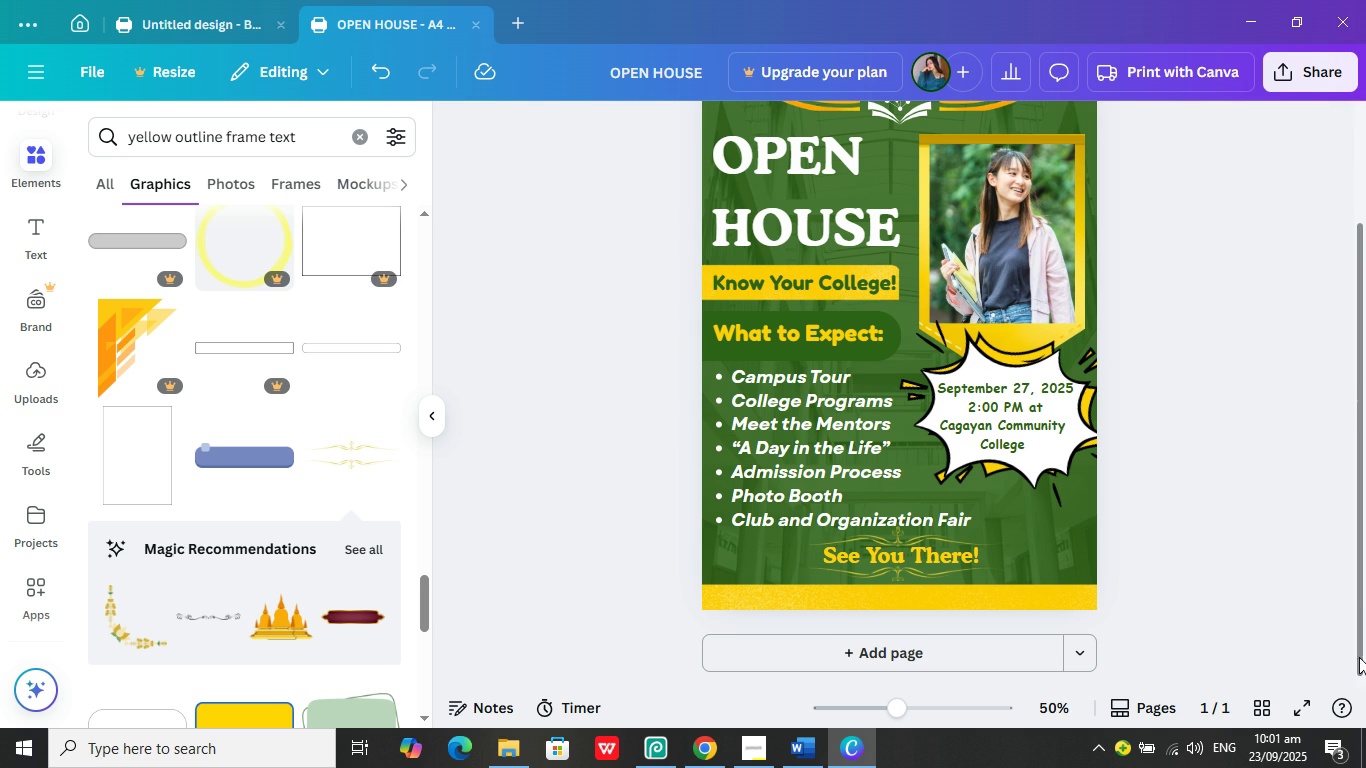 
scroll: coordinate [1100, 564], scroll_direction: up, amount: 3.0
 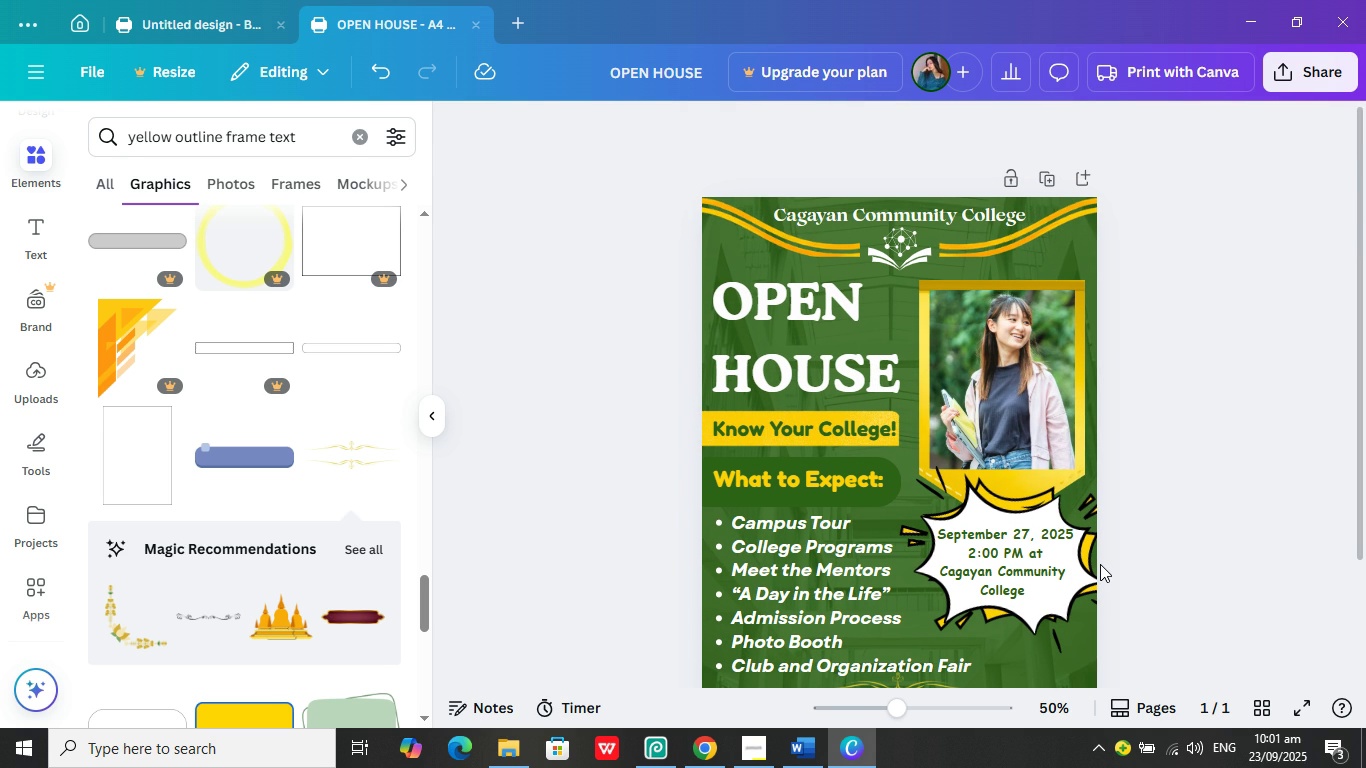 
scroll: coordinate [1100, 564], scroll_direction: down, amount: 1.0
 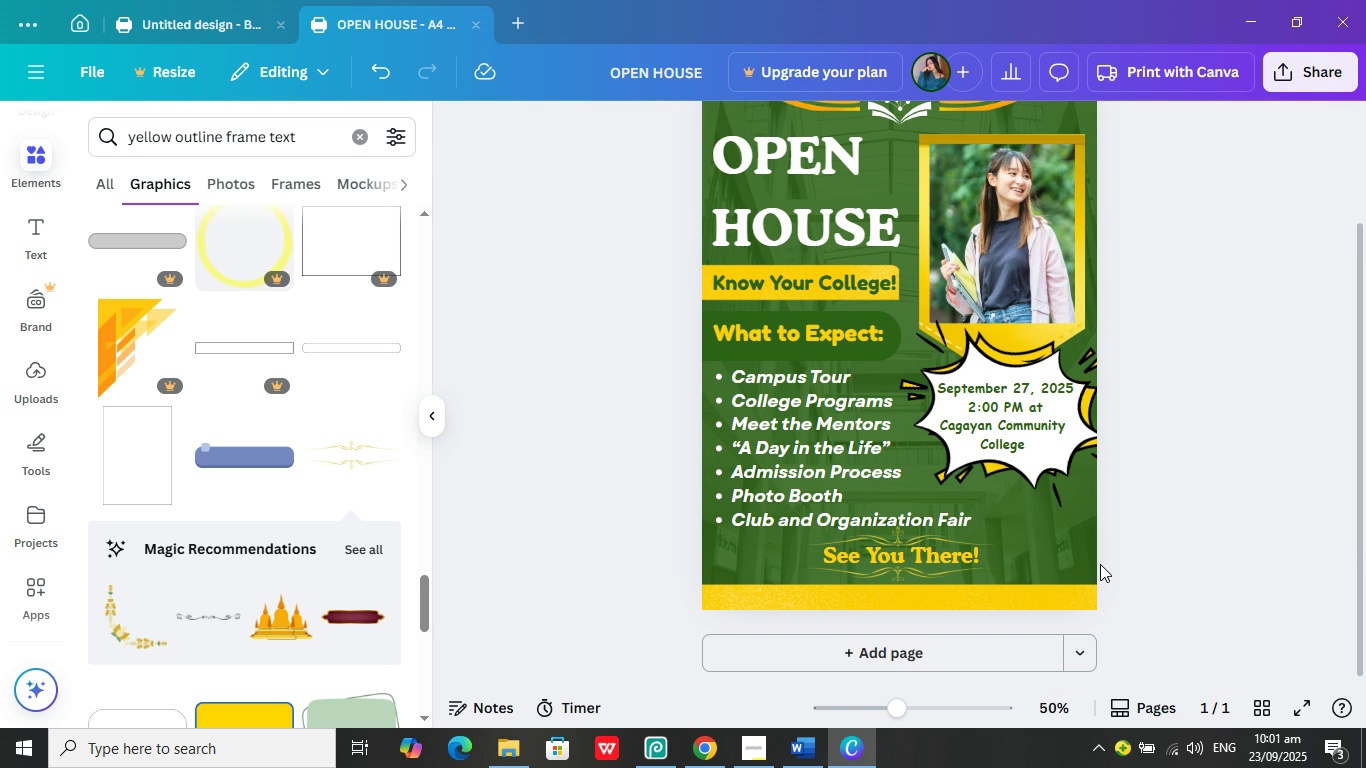 
wait(5.34)
 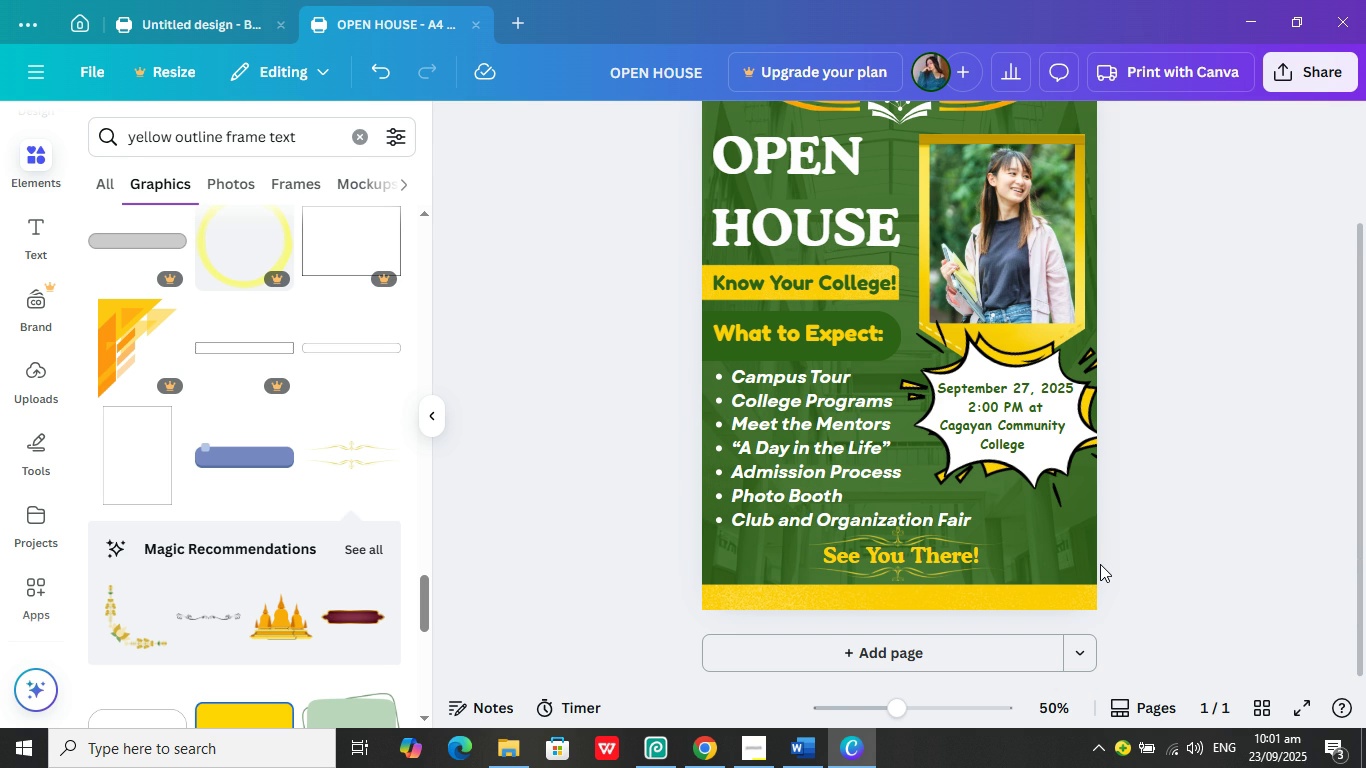 
scroll: coordinate [1100, 564], scroll_direction: up, amount: 2.0
 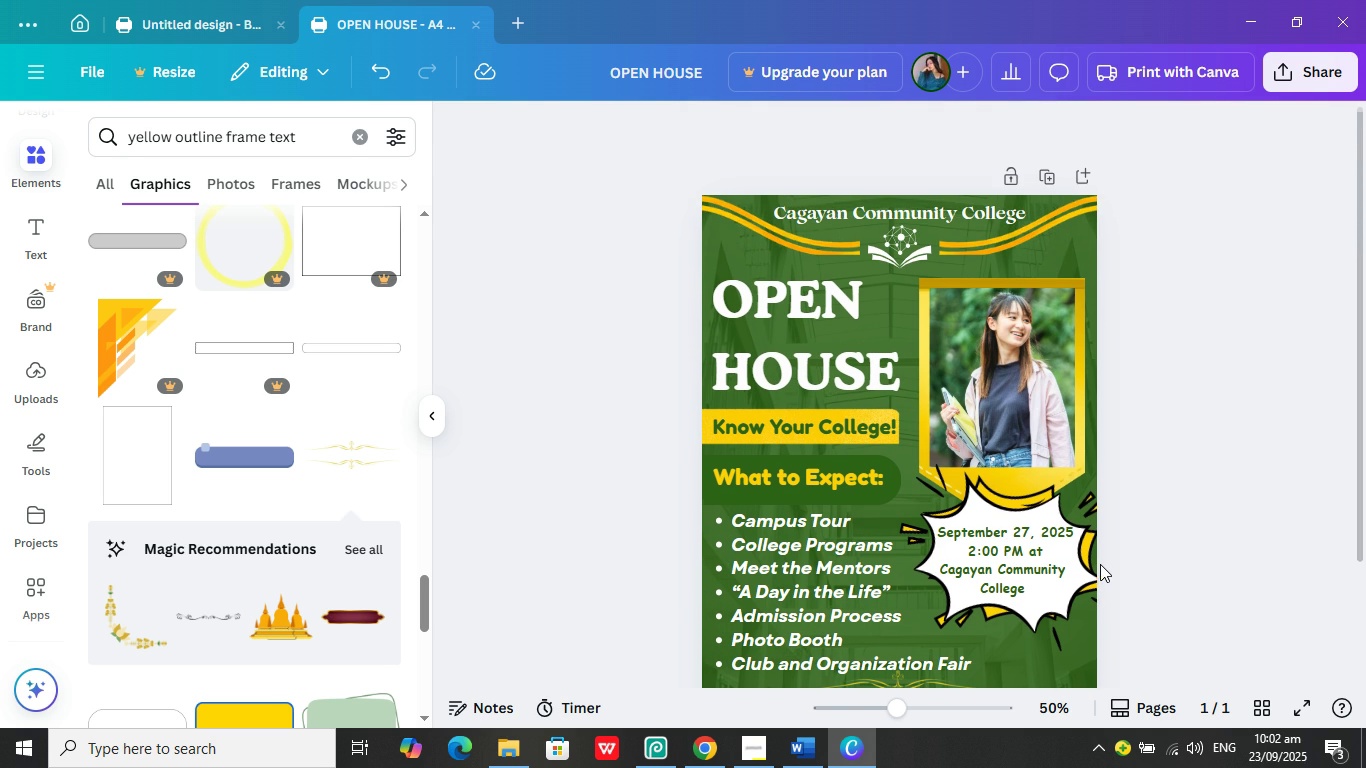 
scroll: coordinate [1100, 564], scroll_direction: down, amount: 4.0
 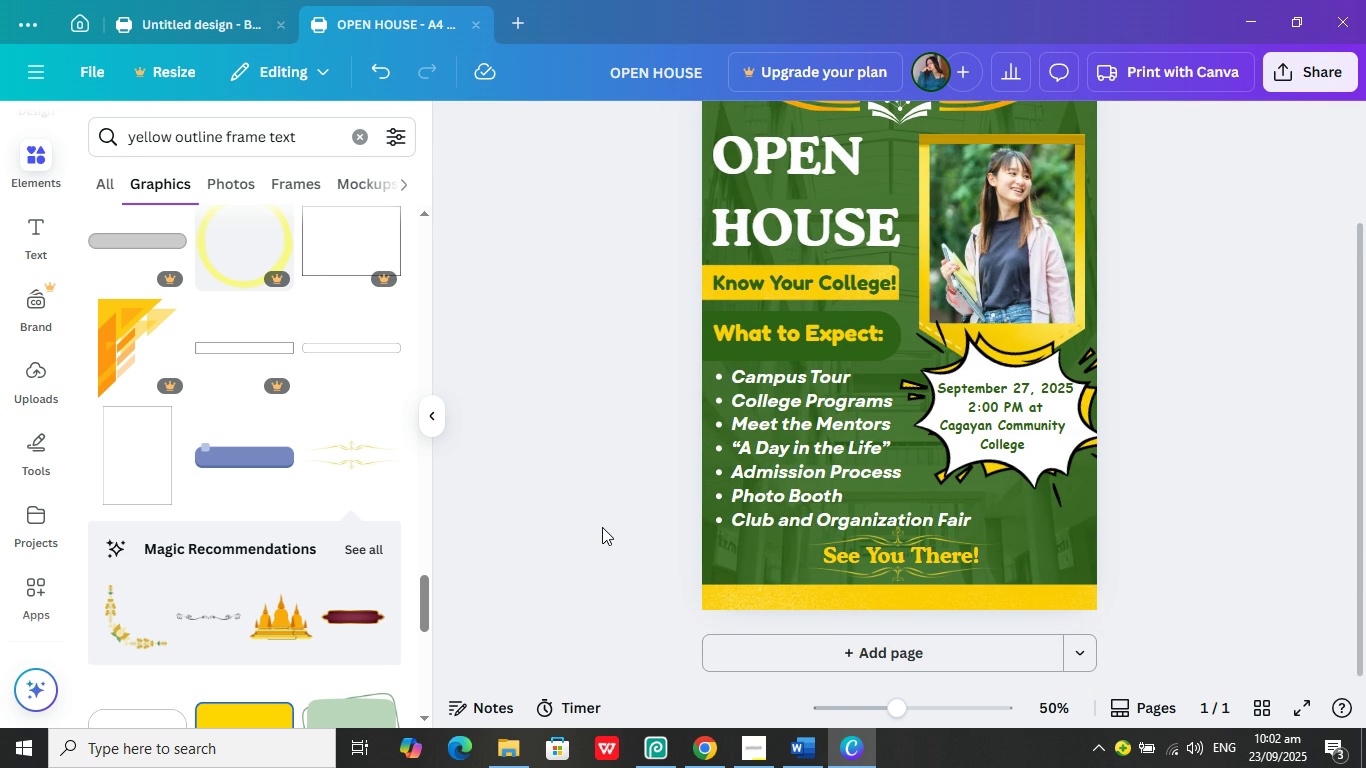 
left_click([602, 527])
 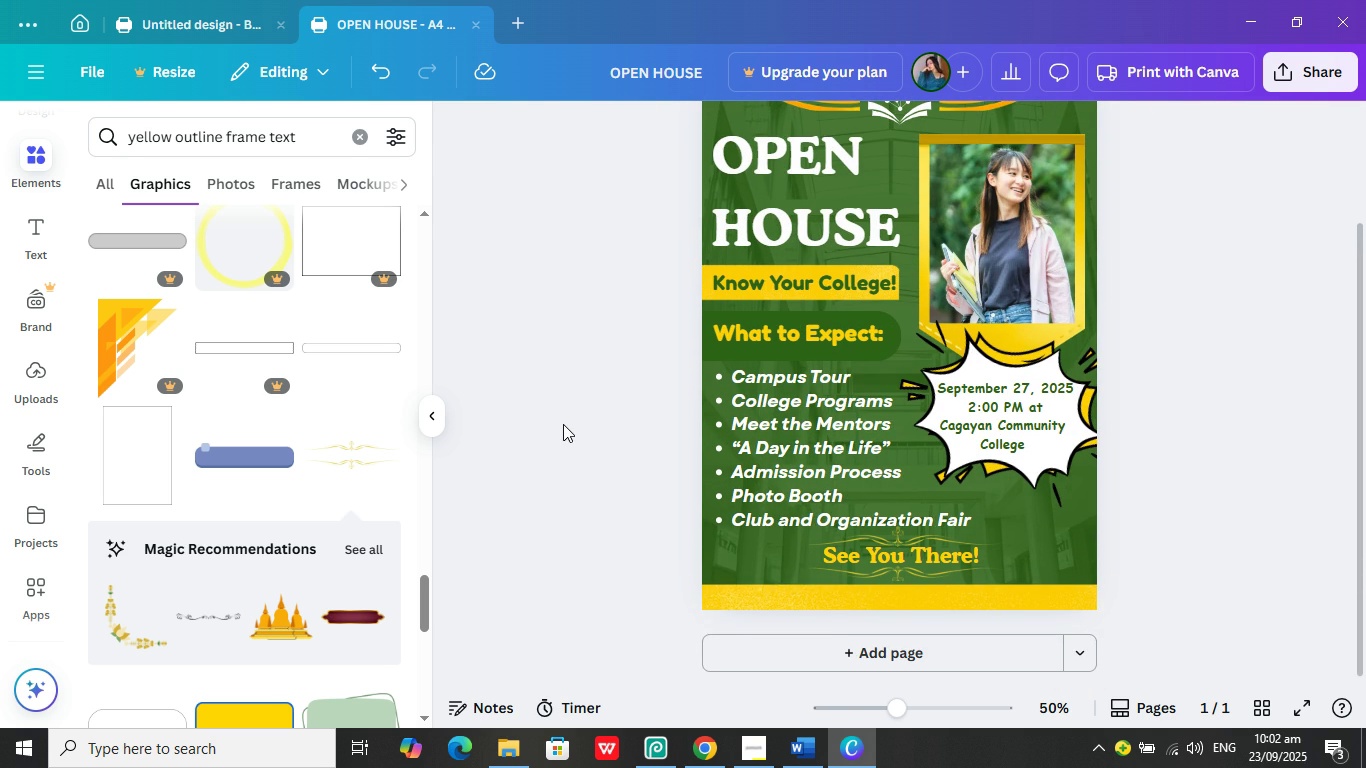 
scroll: coordinate [563, 424], scroll_direction: down, amount: 1.0
 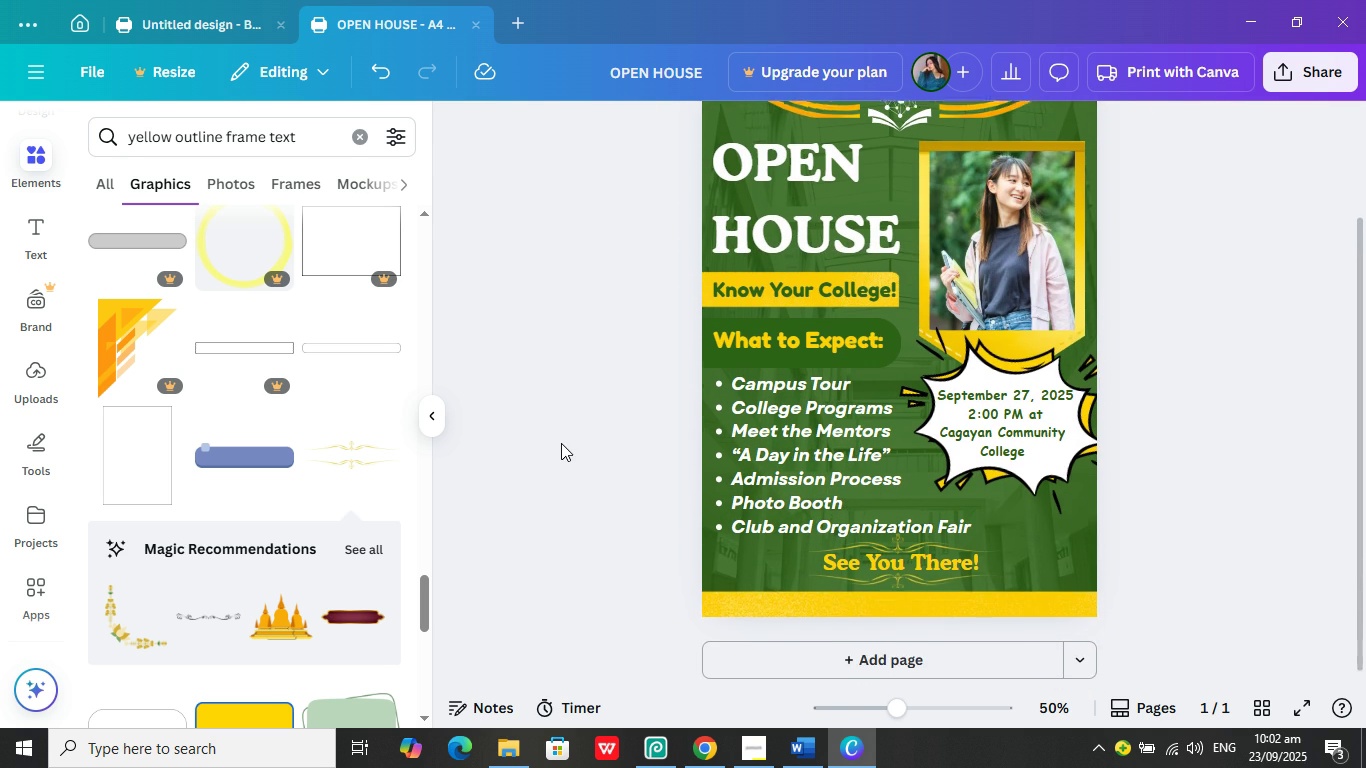 
scroll: coordinate [564, 438], scroll_direction: none, amount: 0.0
 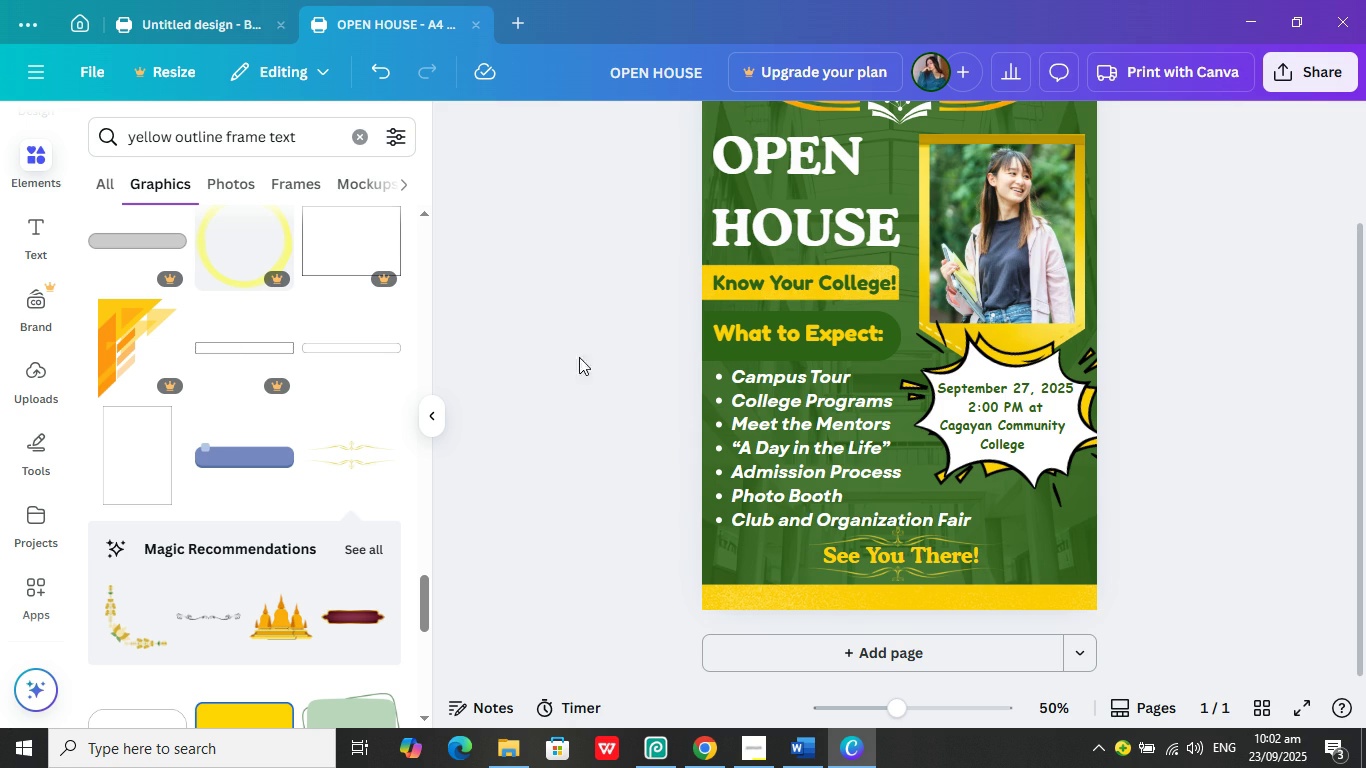 
scroll: coordinate [0, 294], scroll_direction: up, amount: 5.0